 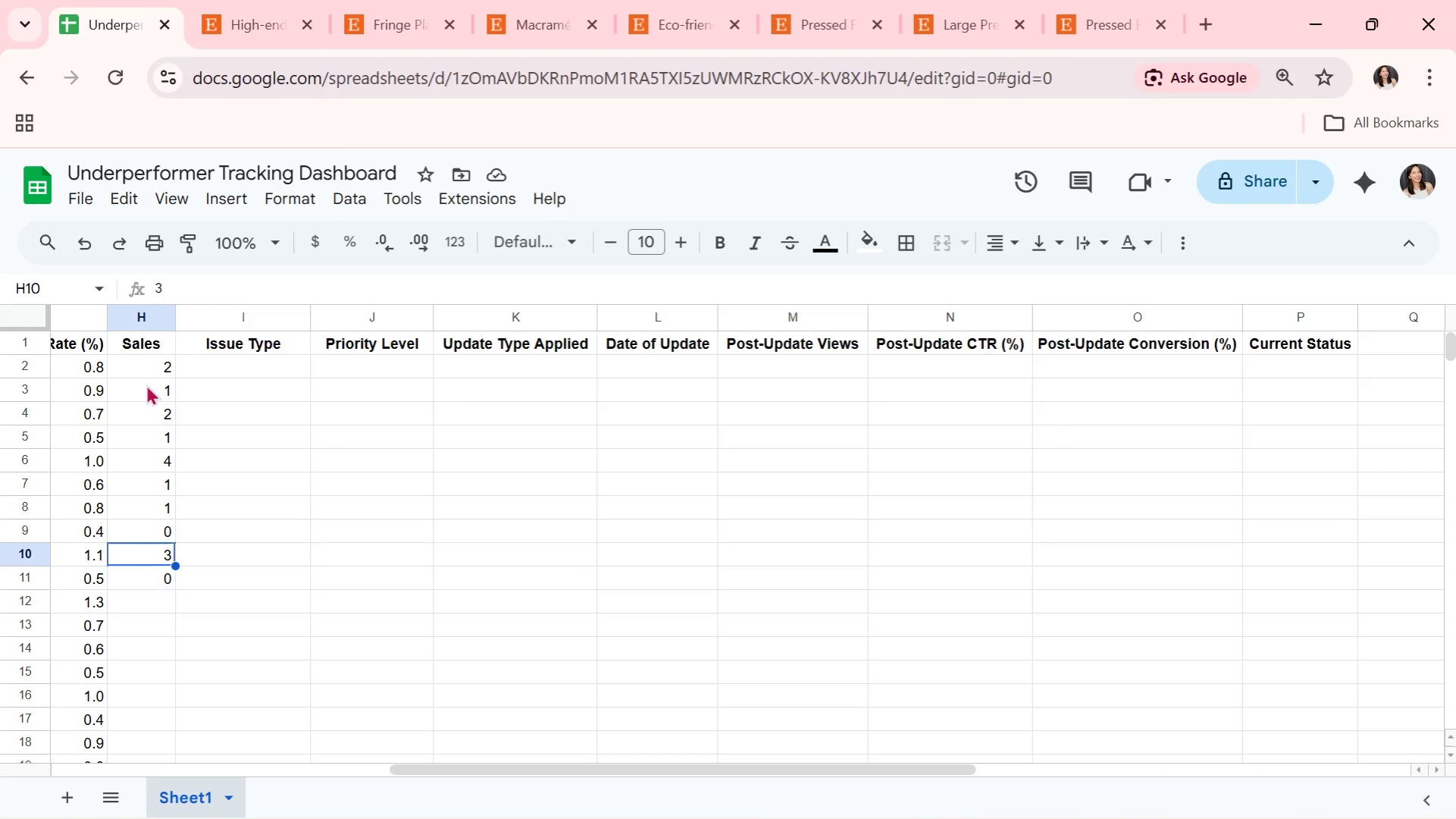 
key(ArrowUp)
 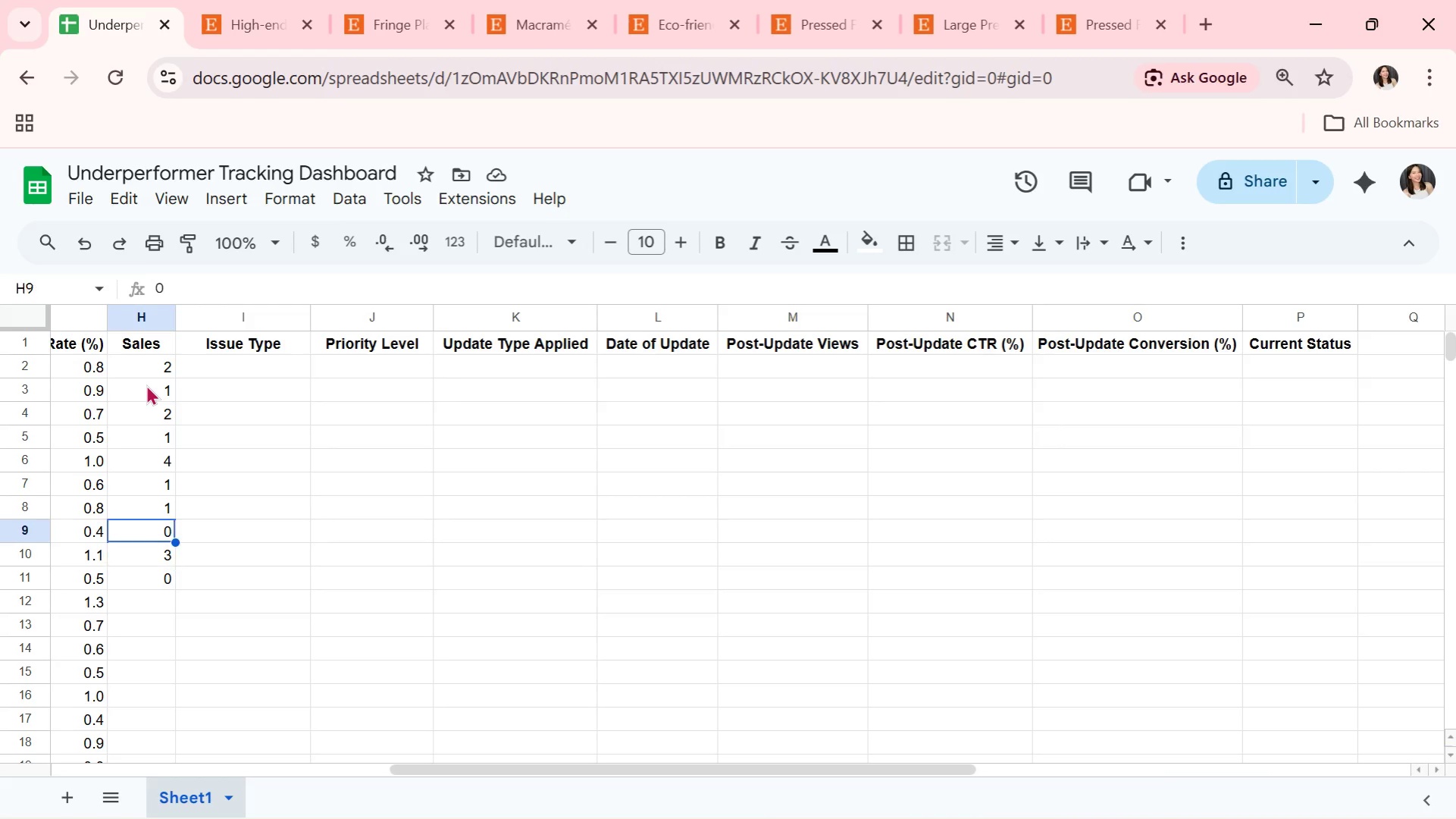 
key(ArrowUp)
 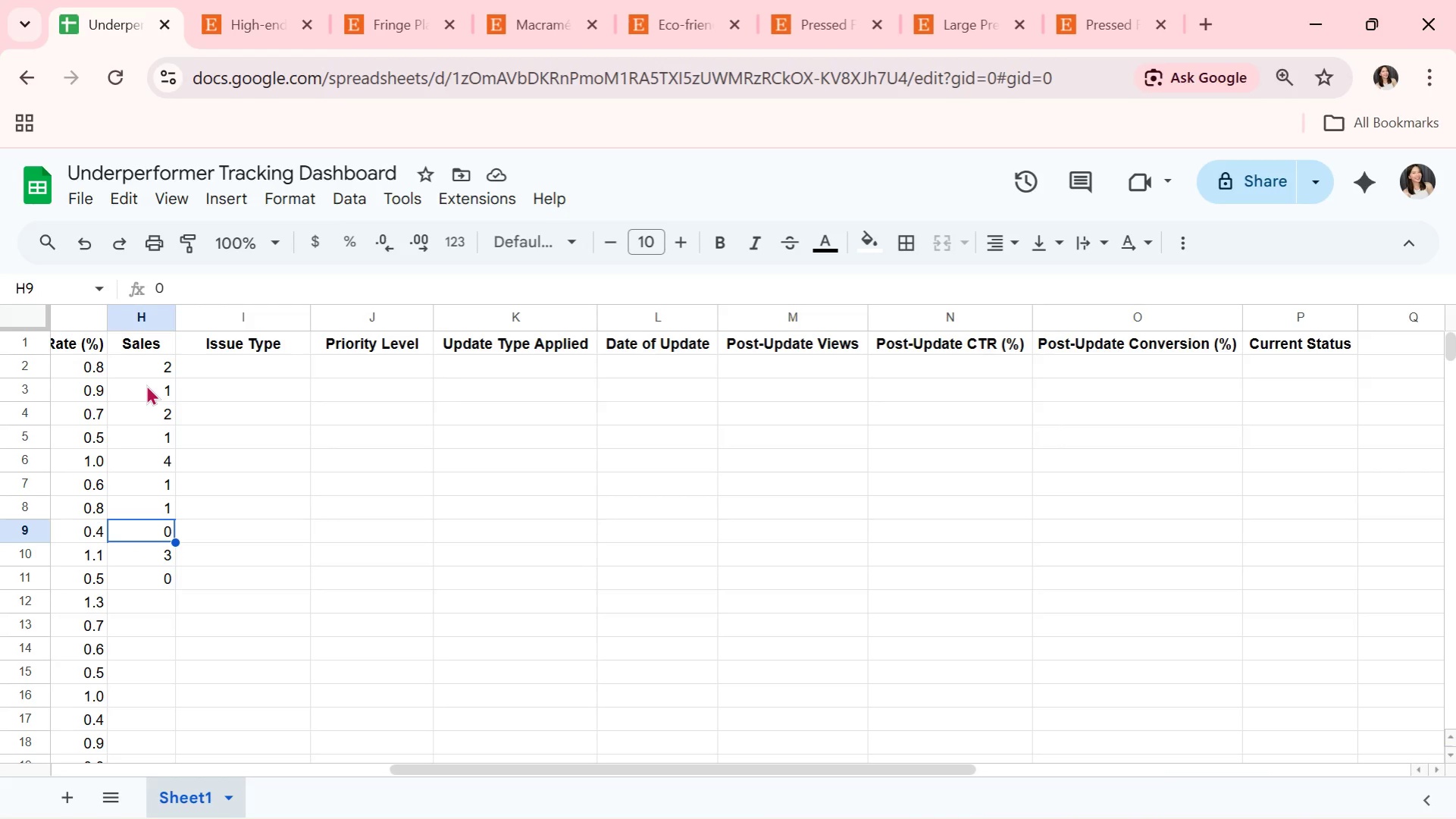 
key(ArrowUp)
 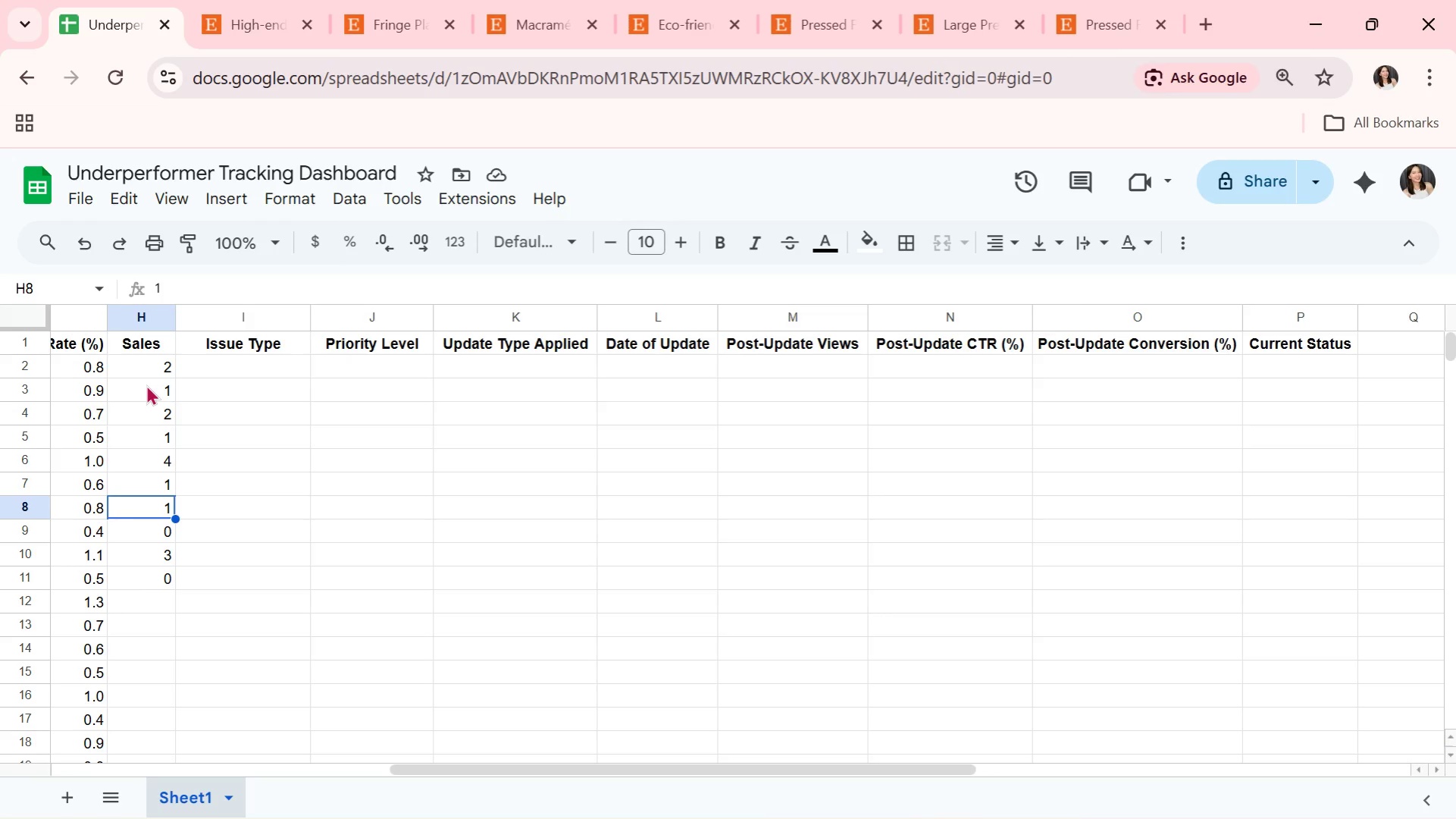 
key(ArrowDown)
 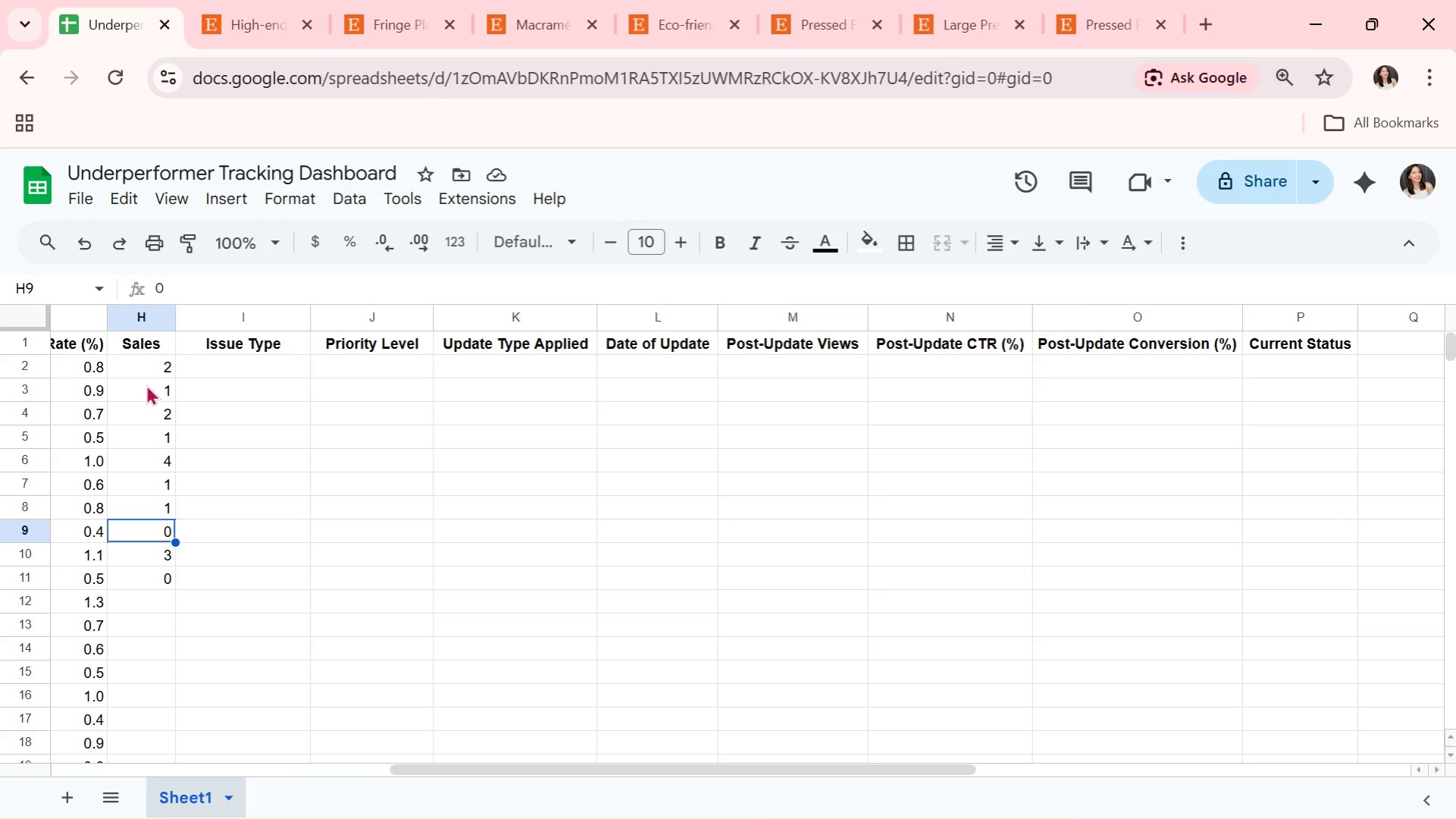 
key(ArrowDown)
 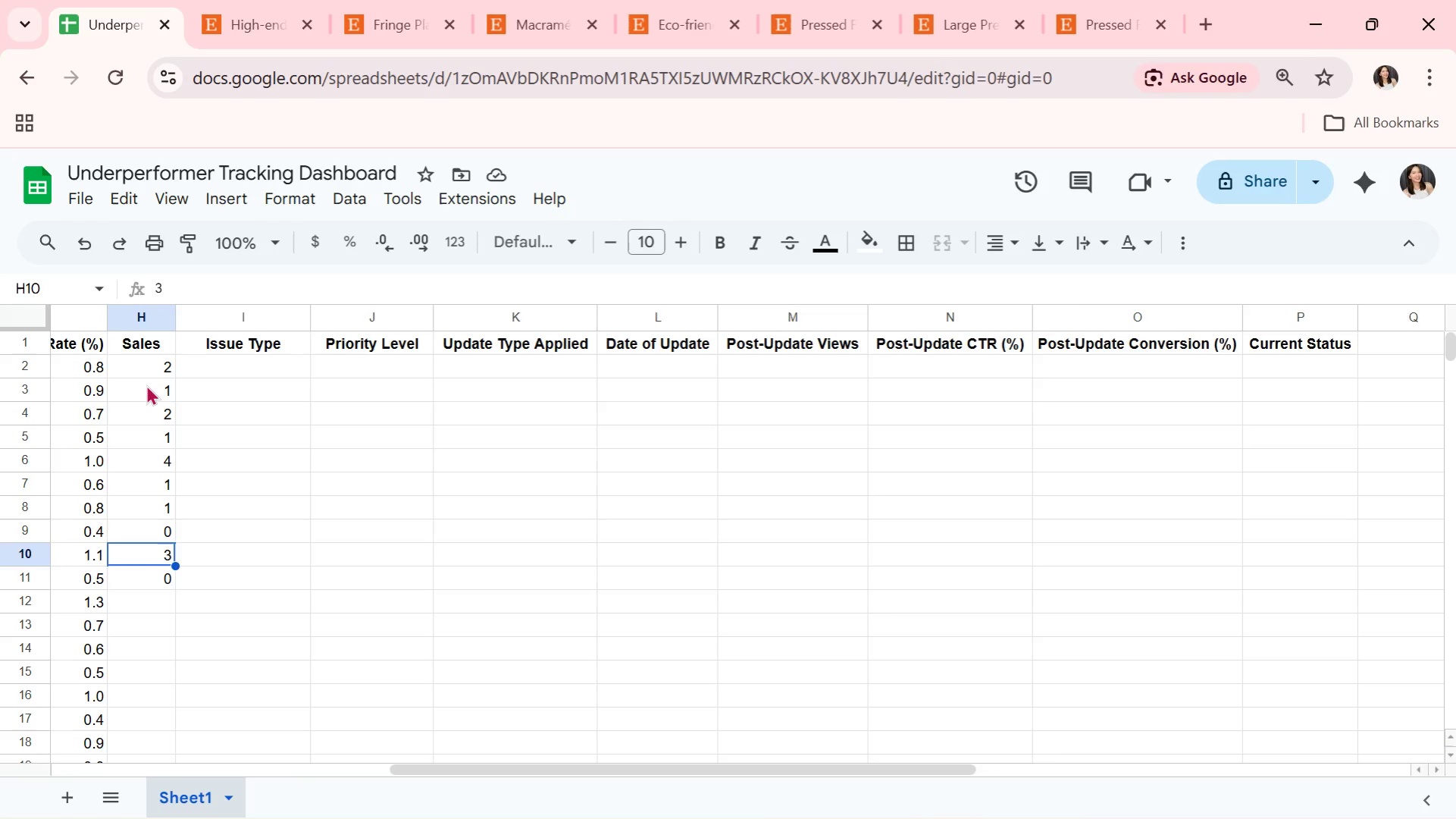 
key(ArrowDown)
 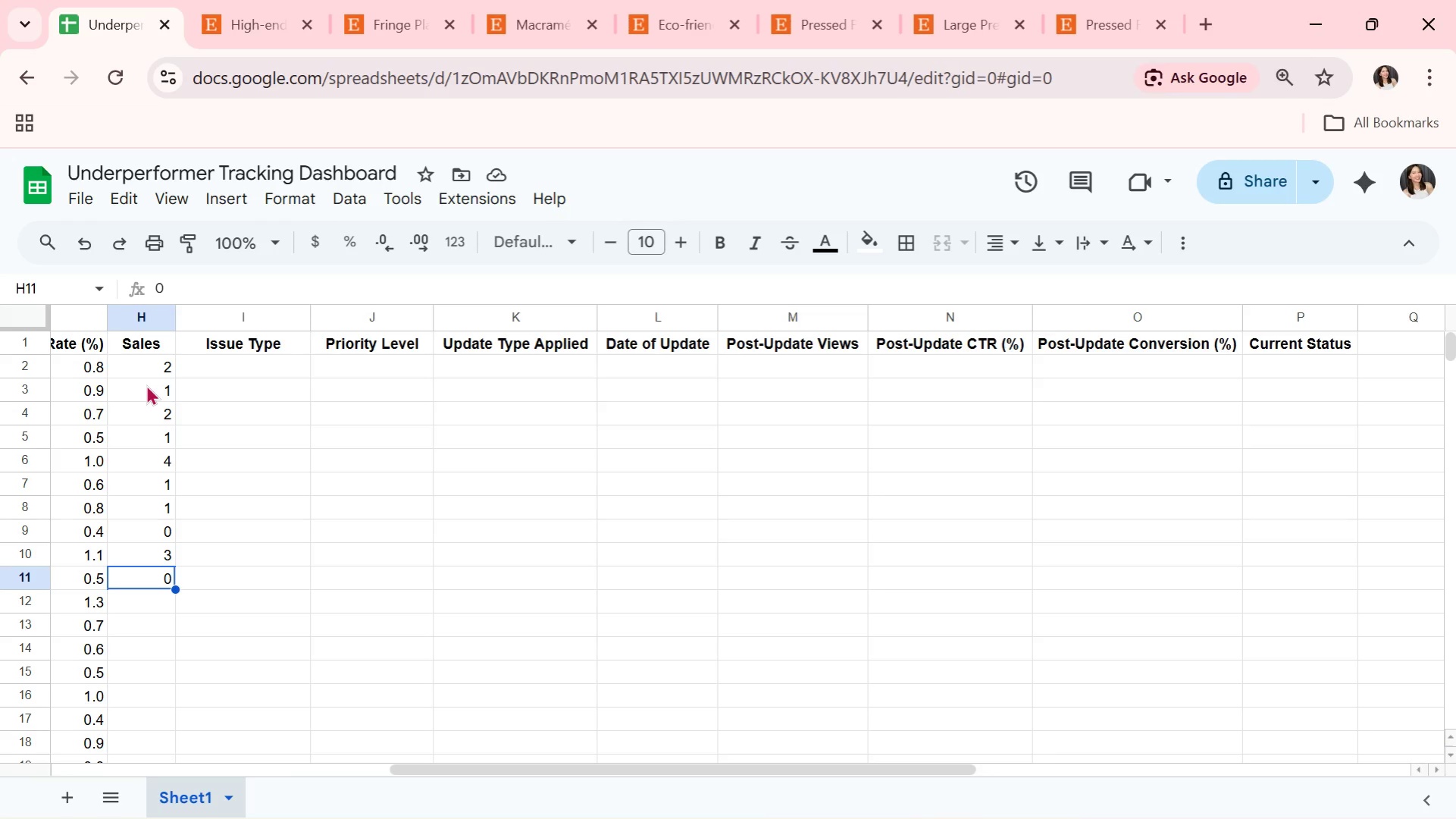 
key(Alt+AltLeft)
 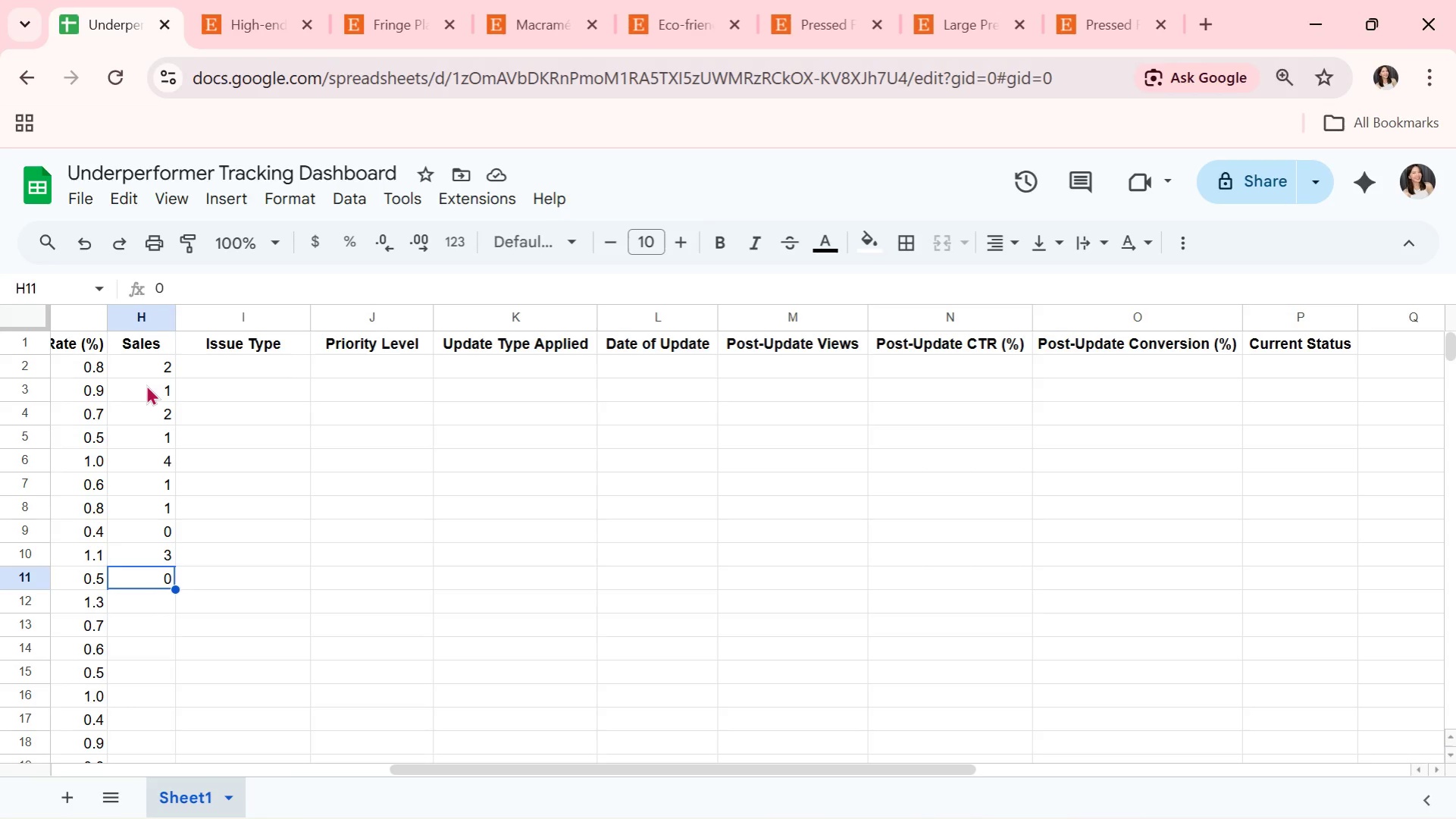 
key(Alt+Tab)